 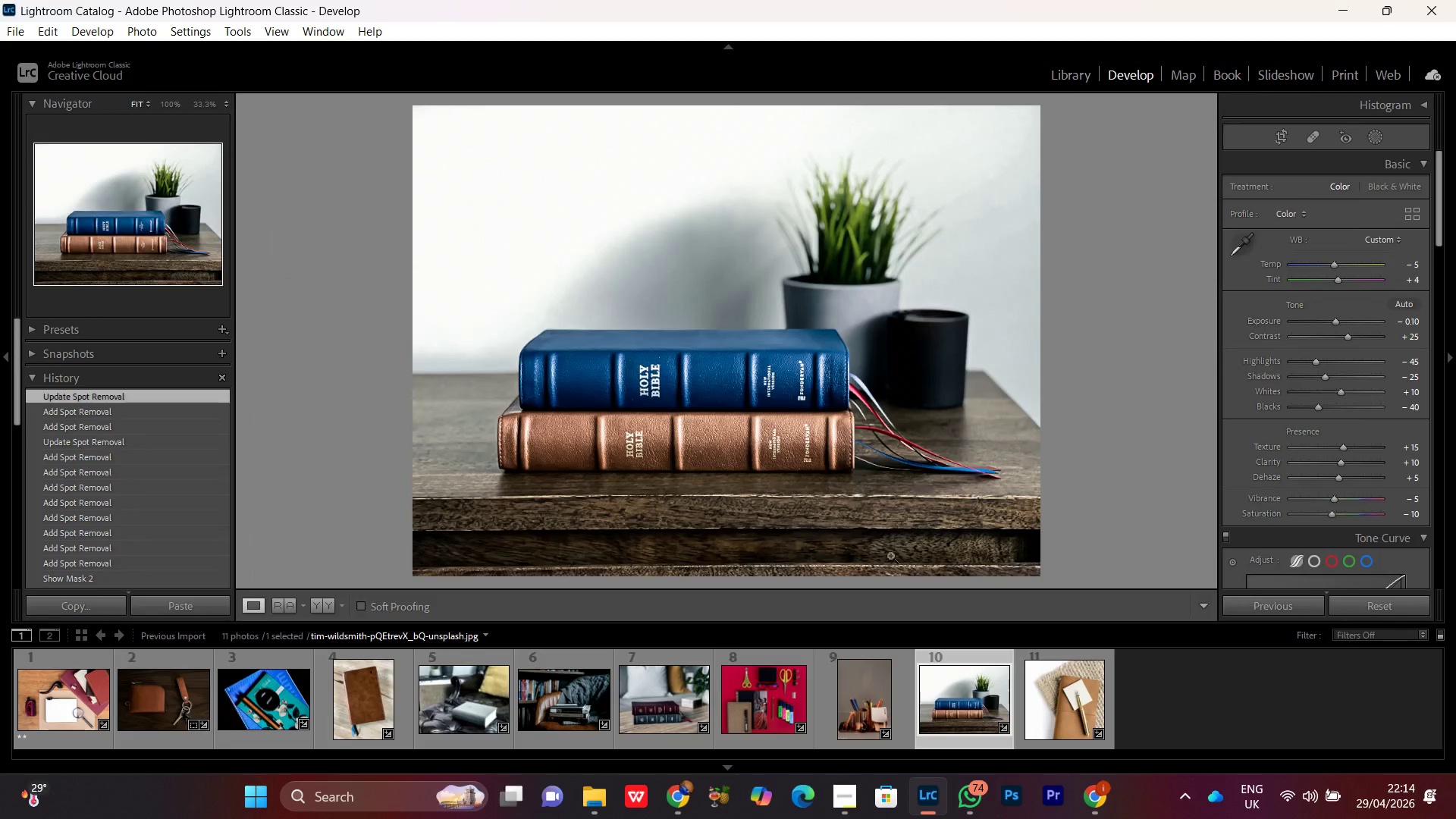 
key(Control+A)
 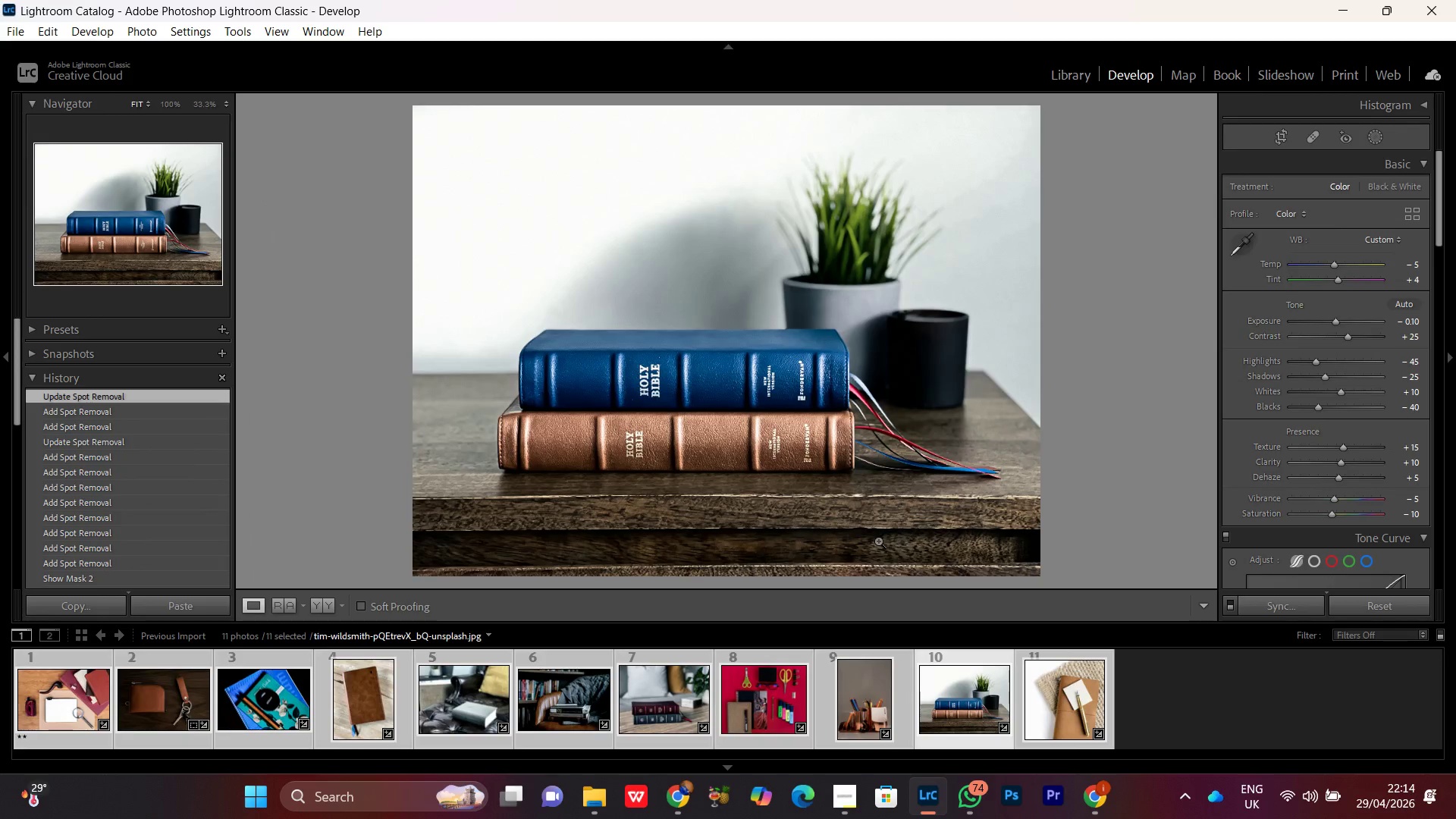 
wait(11.17)
 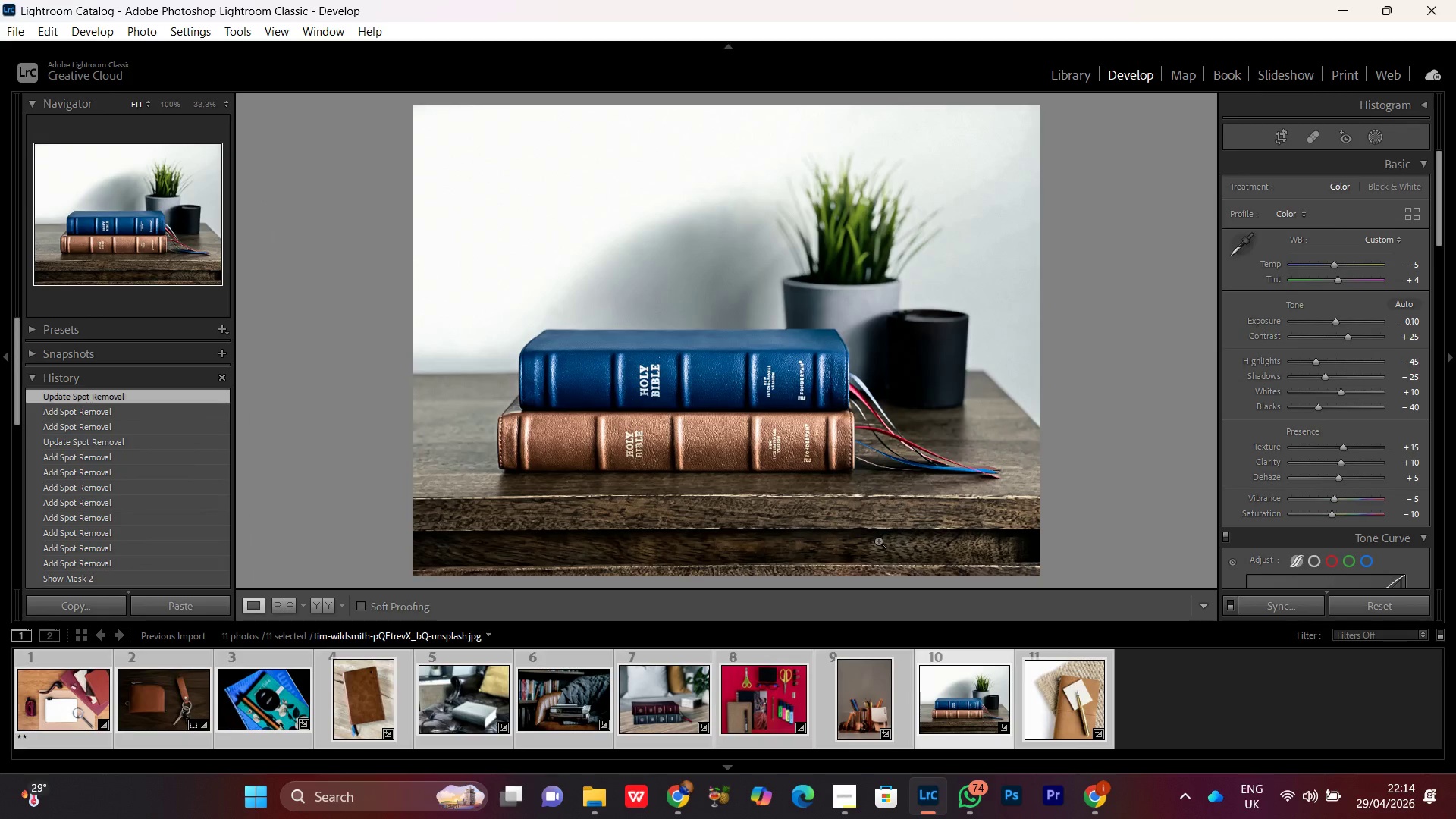 
left_click([10, 31])
 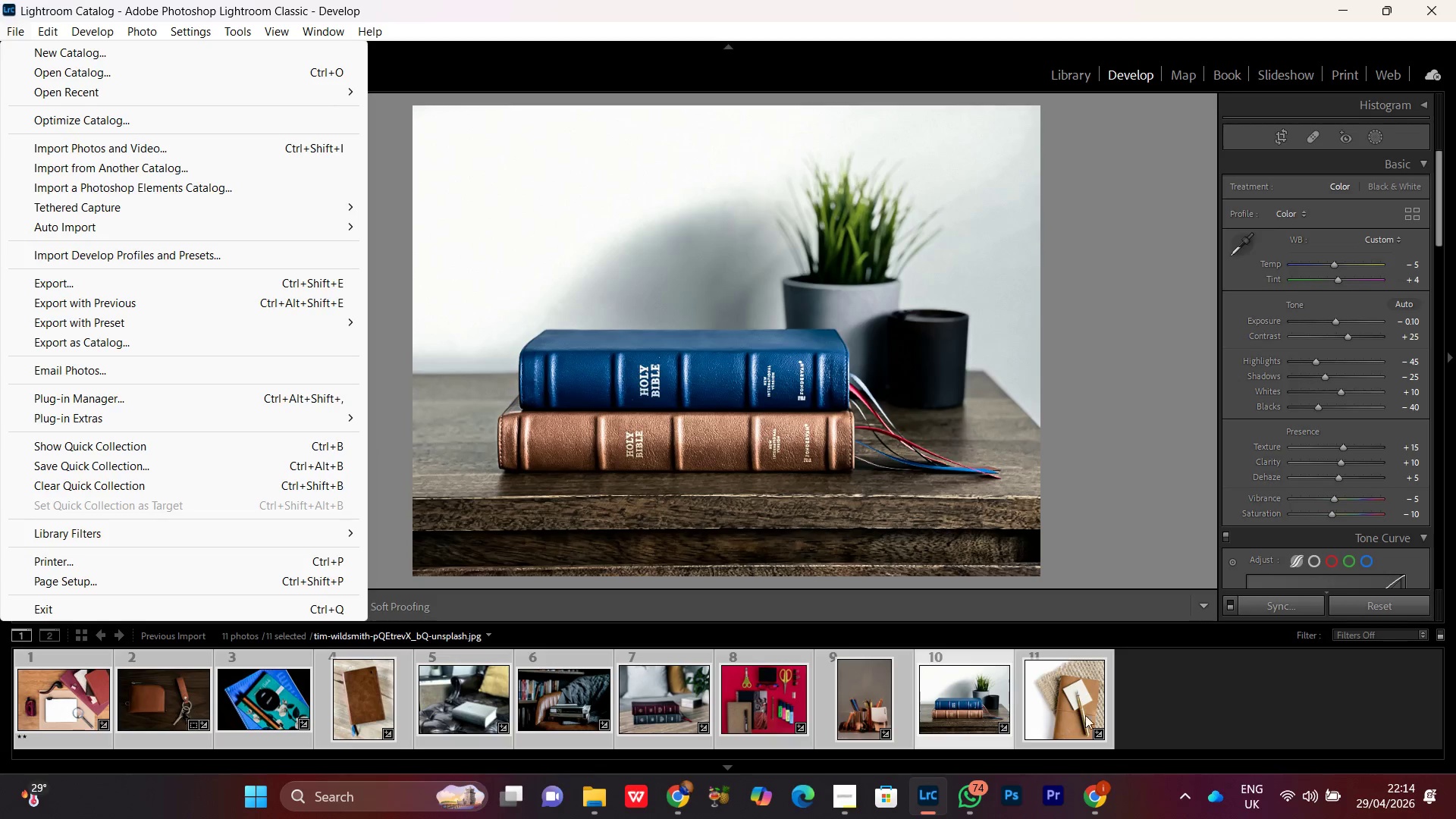 
left_click([1168, 695])
 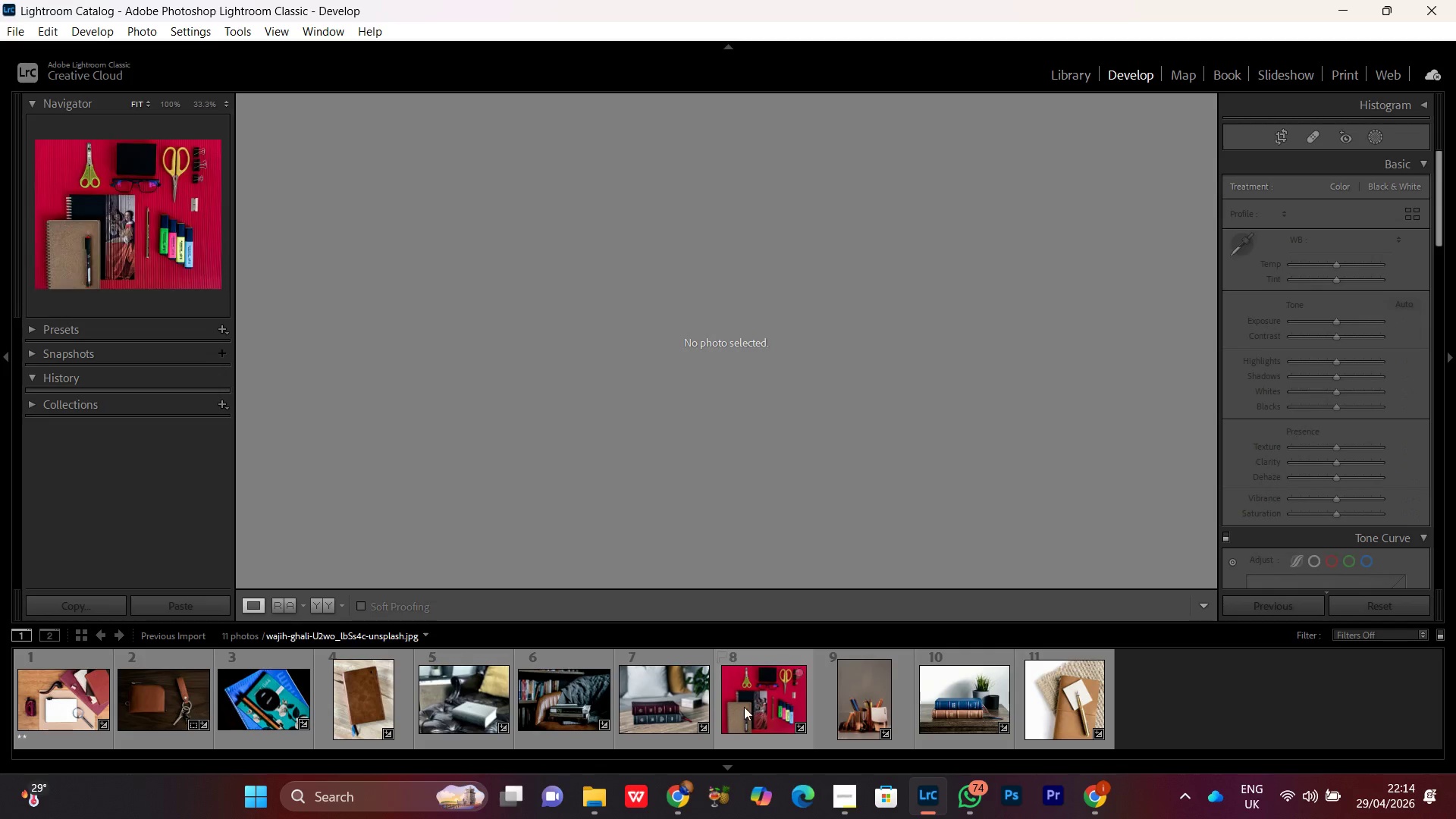 
left_click([744, 707])
 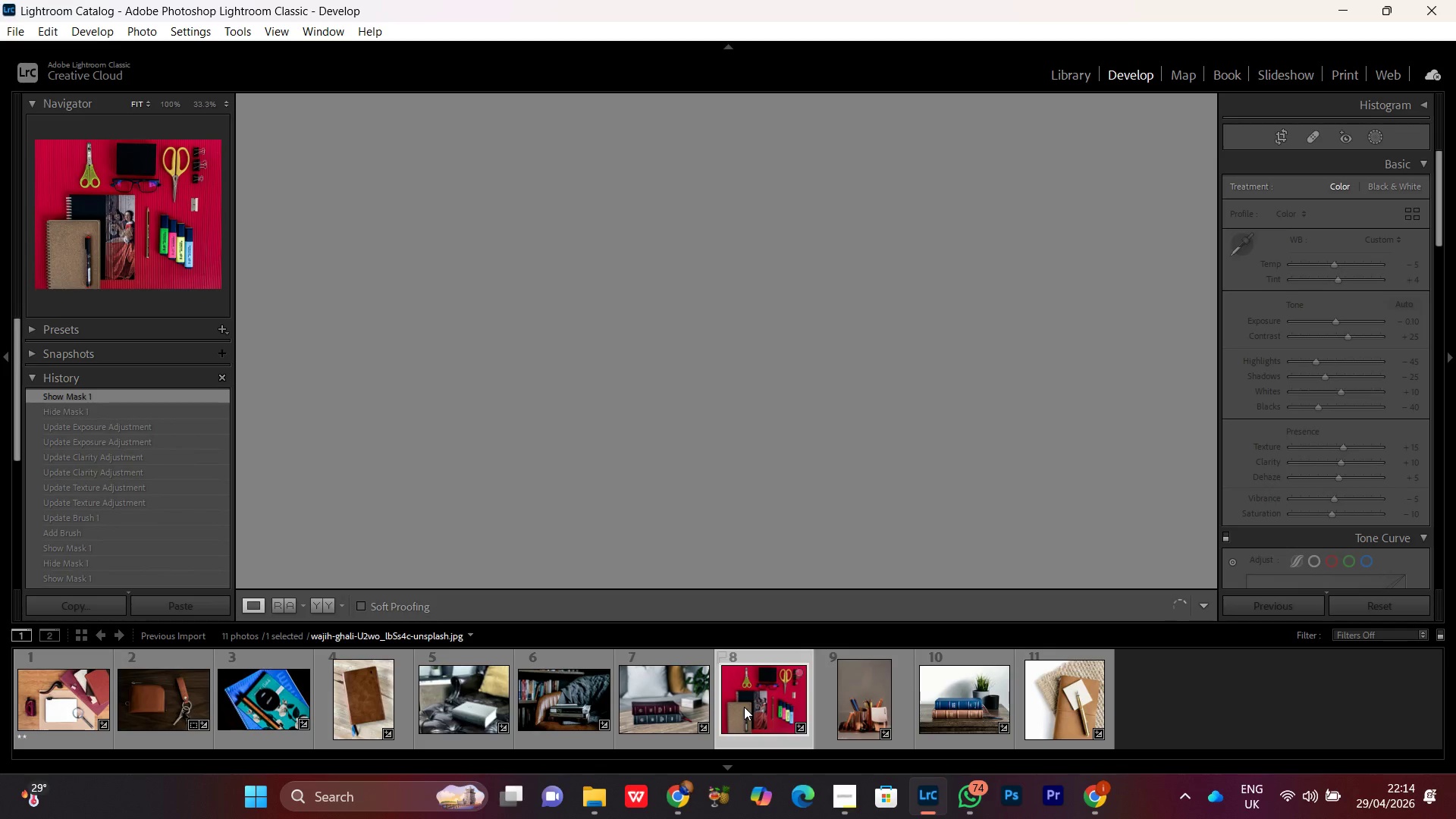 
key(Control+A)
 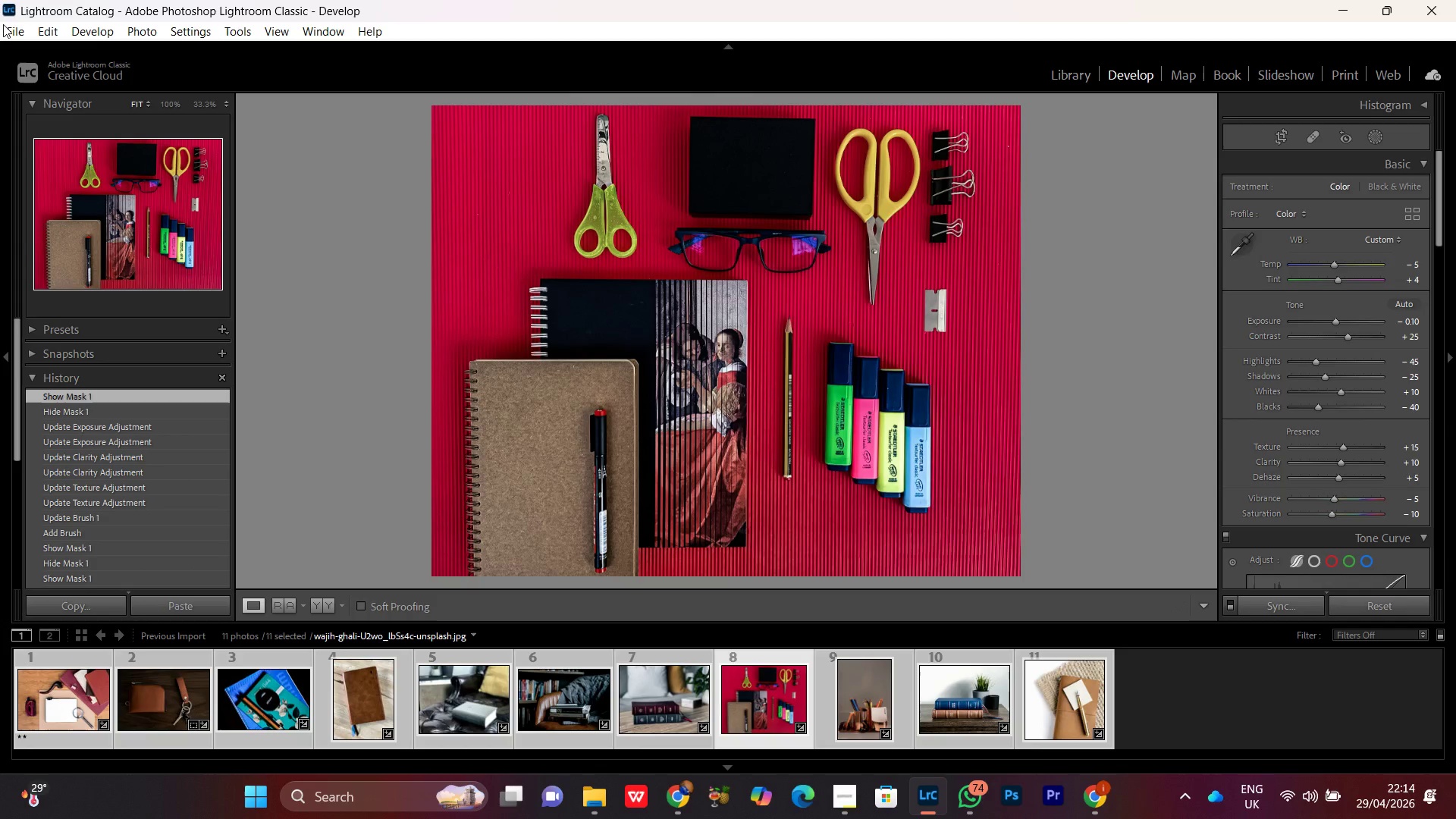 
left_click([9, 35])
 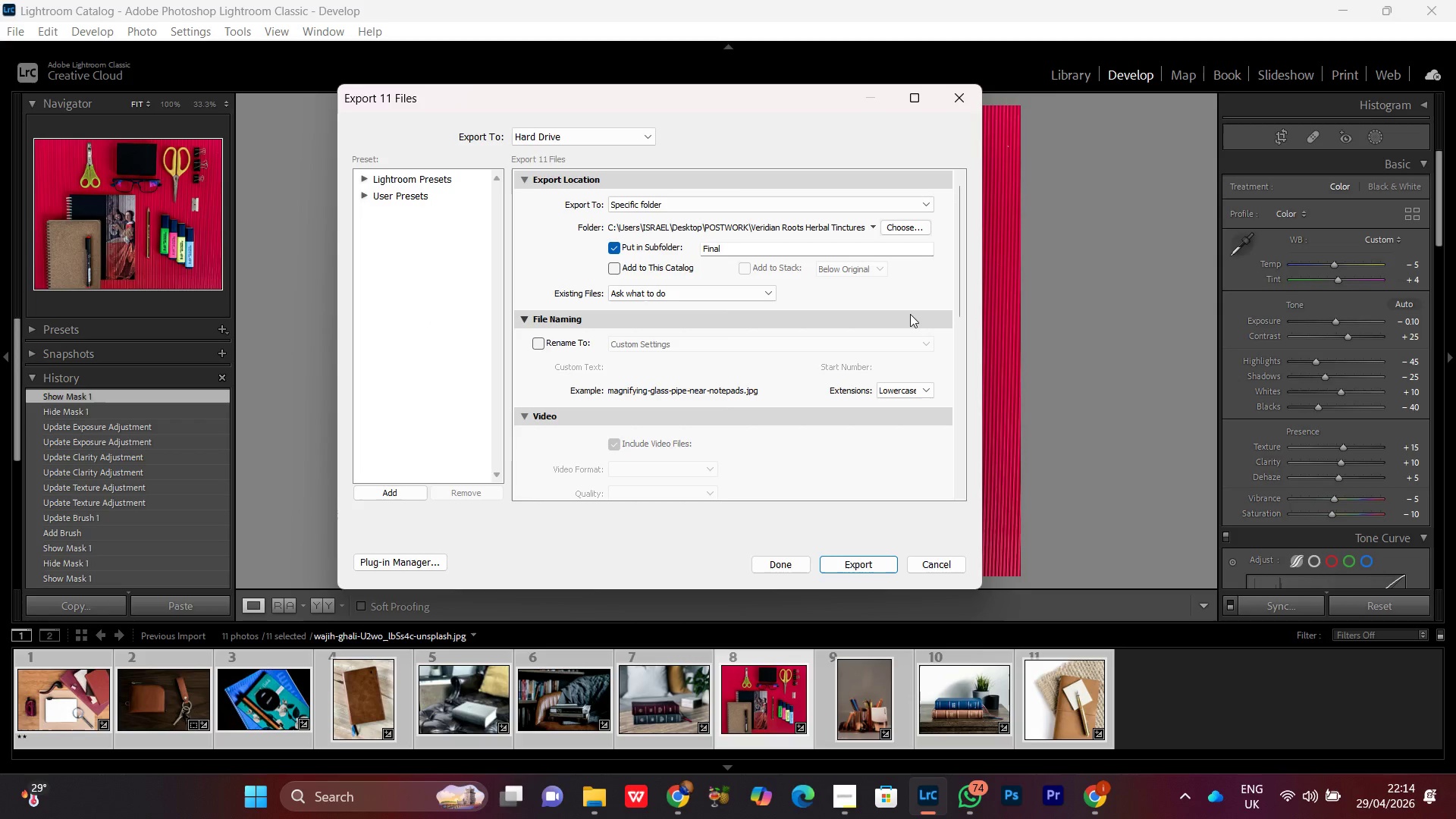 
wait(6.06)
 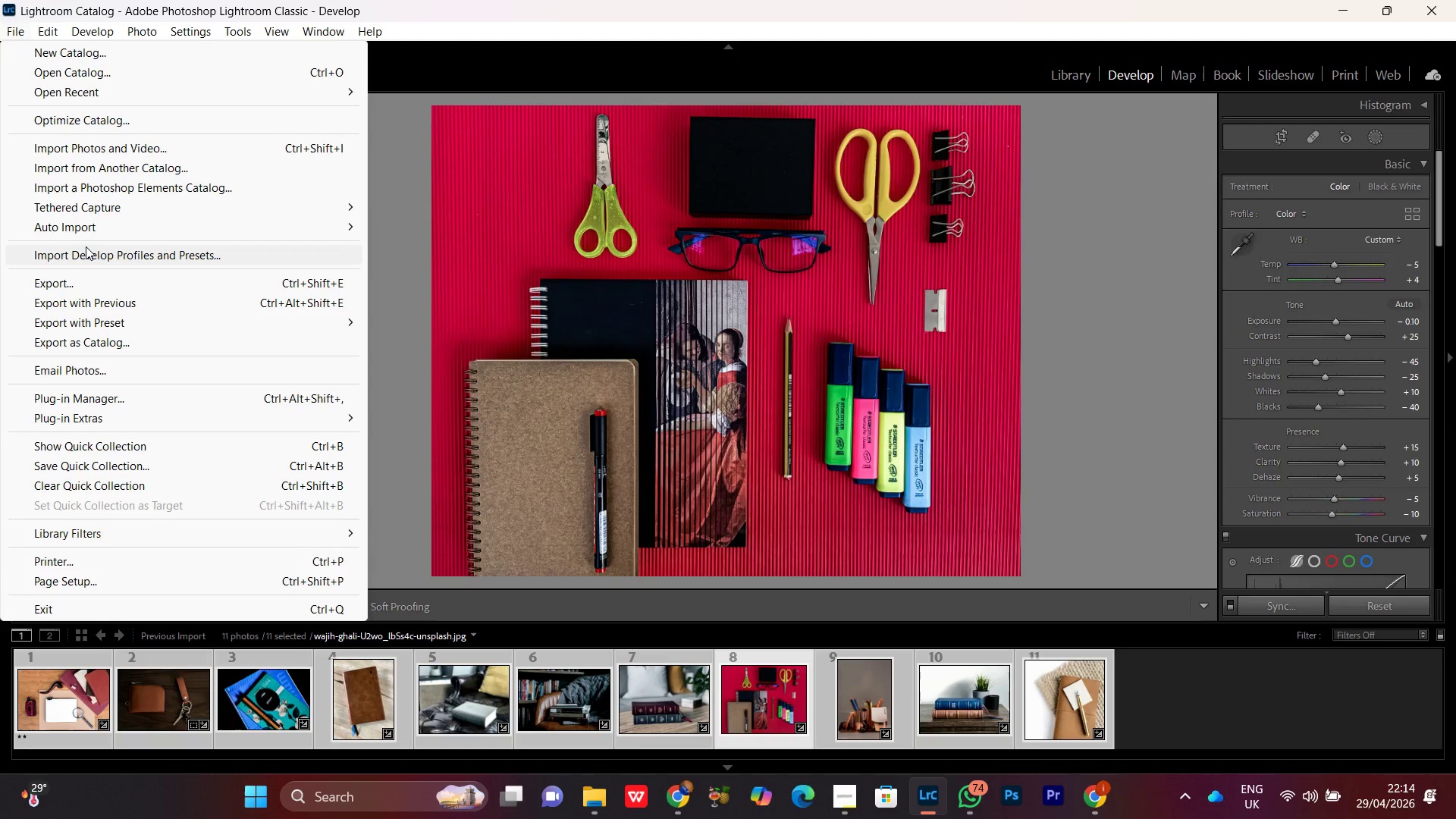 
left_click([910, 226])
 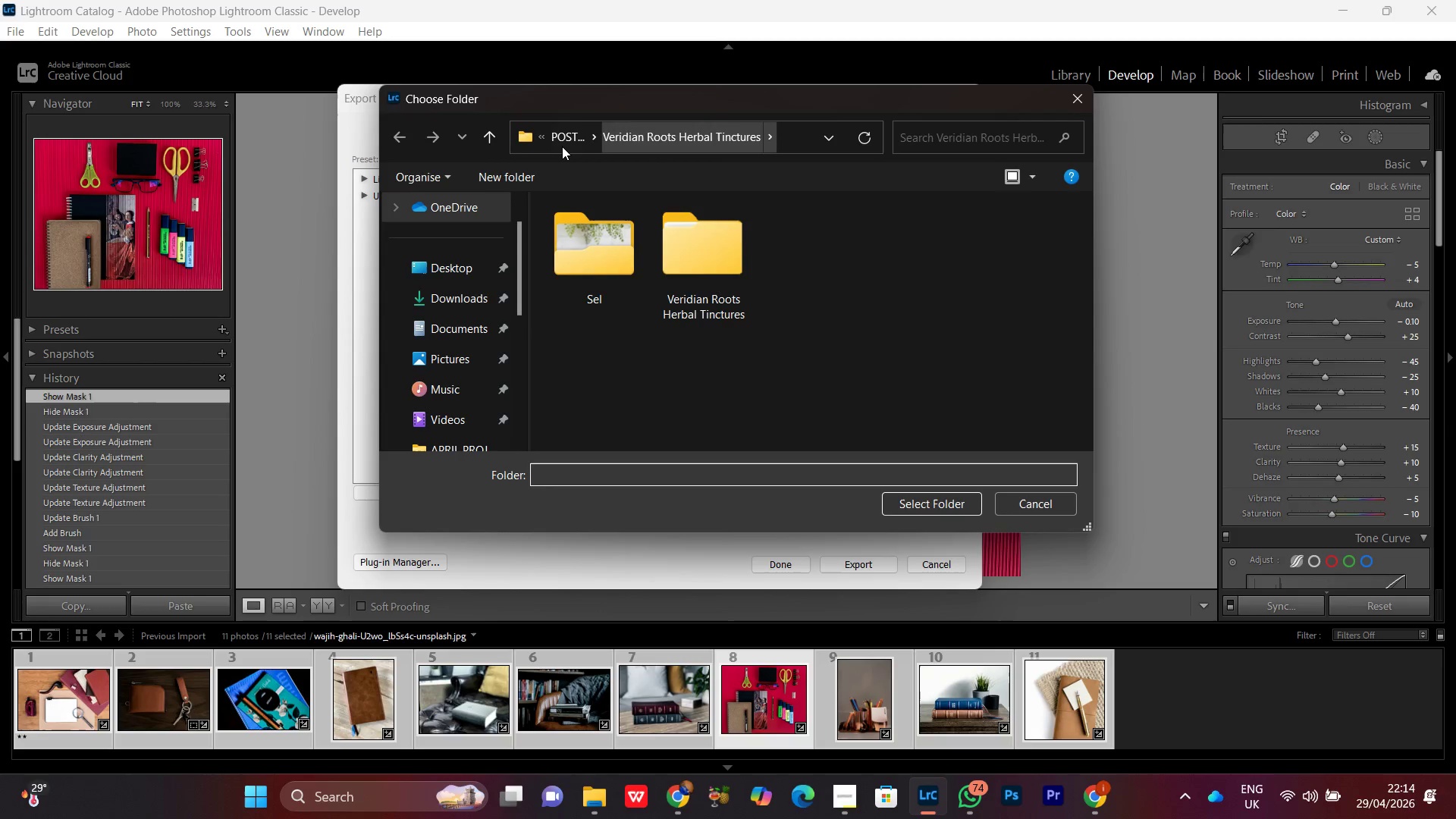 
left_click([560, 141])
 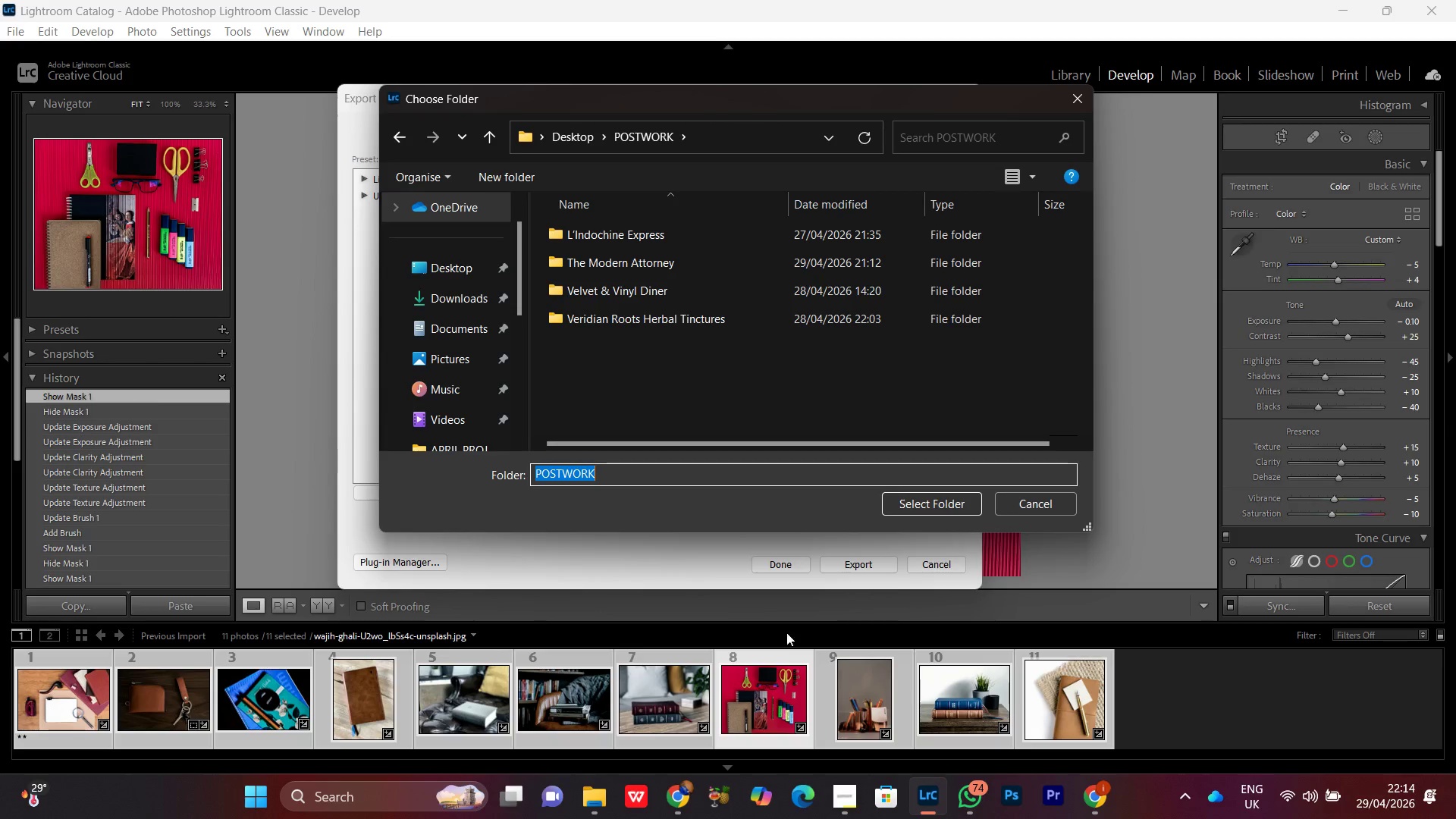 
wait(8.38)
 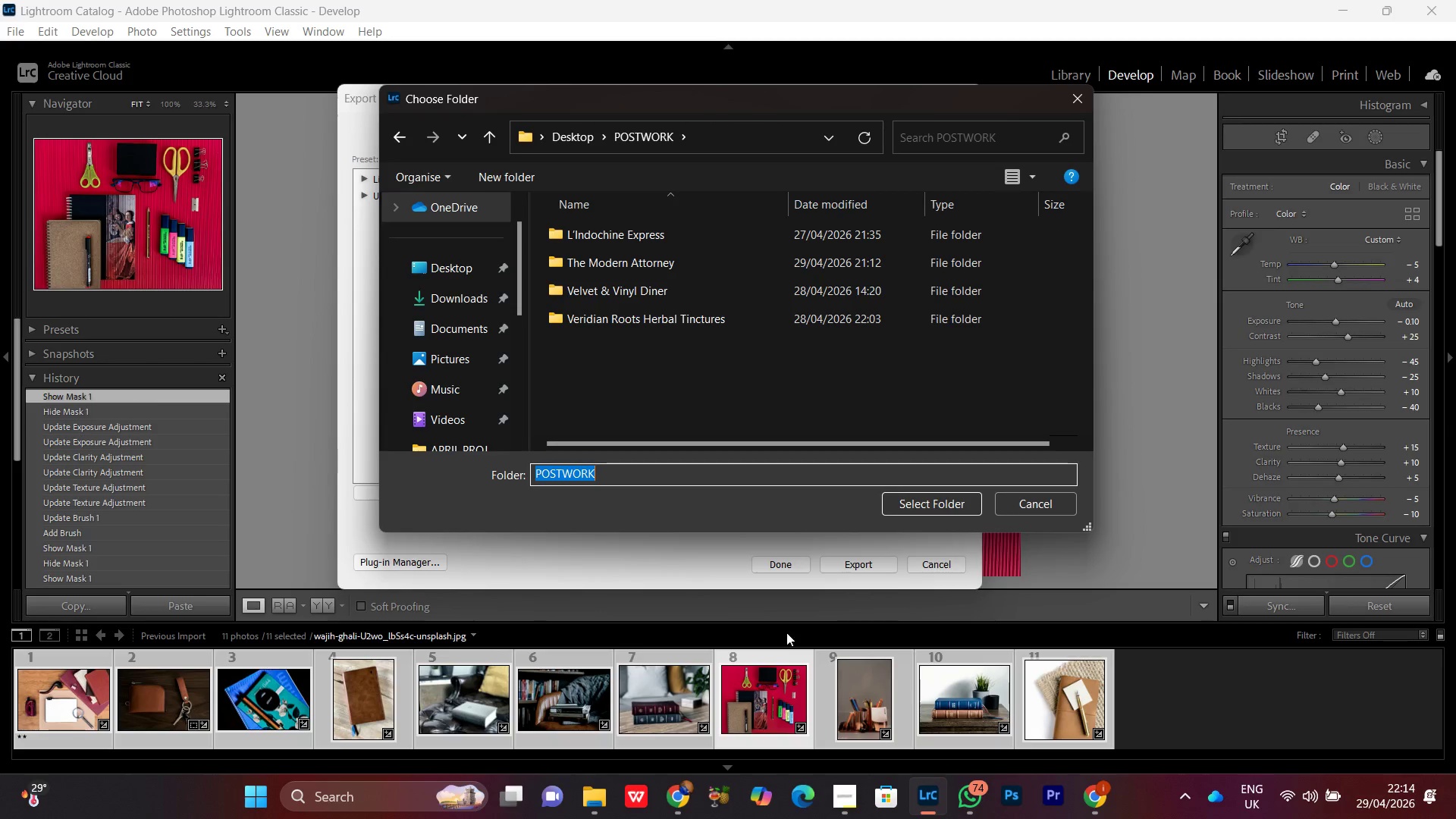 
double_click([673, 263])
 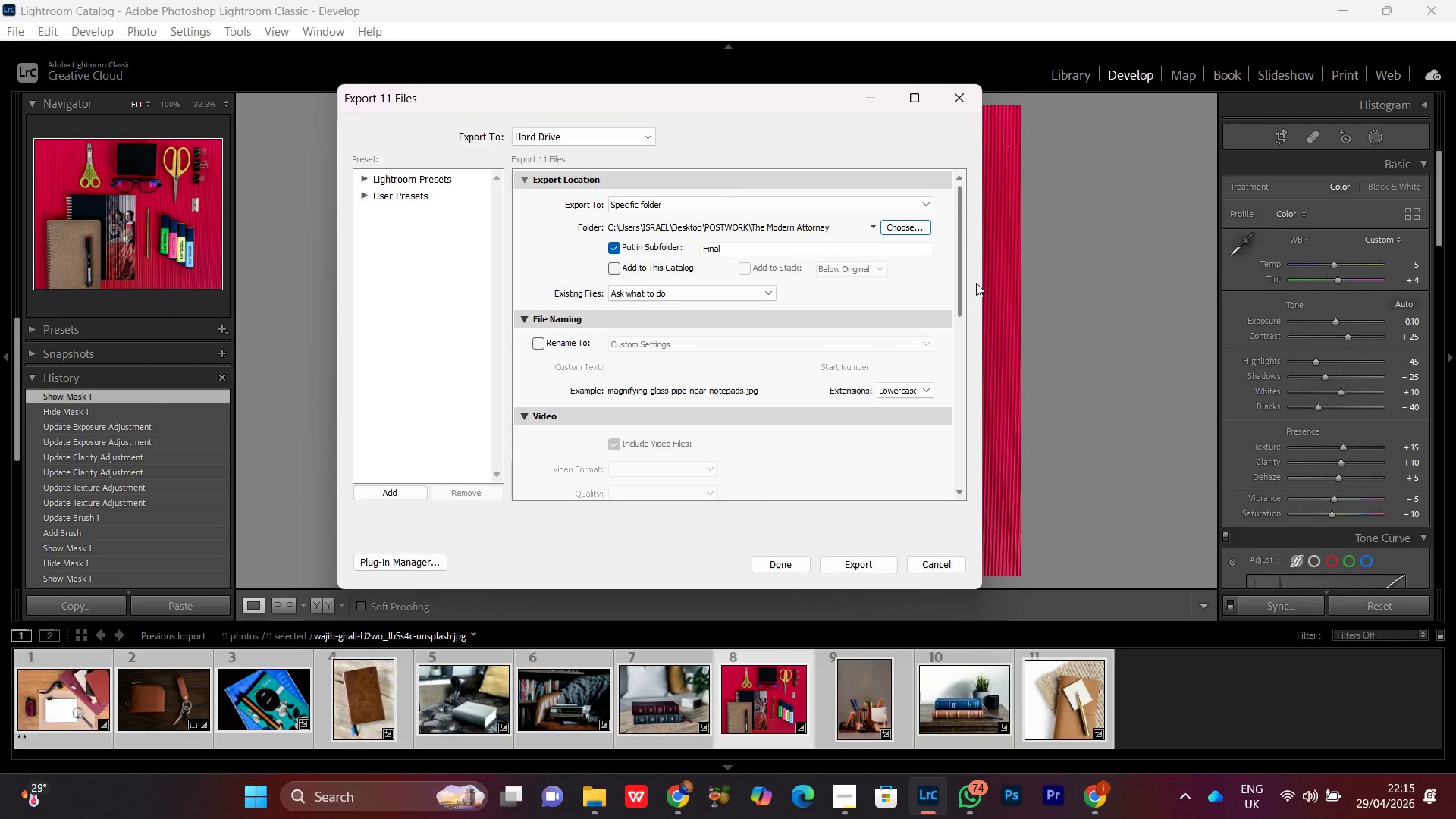 
left_click_drag(start_coordinate=[958, 267], to_coordinate=[955, 396])
 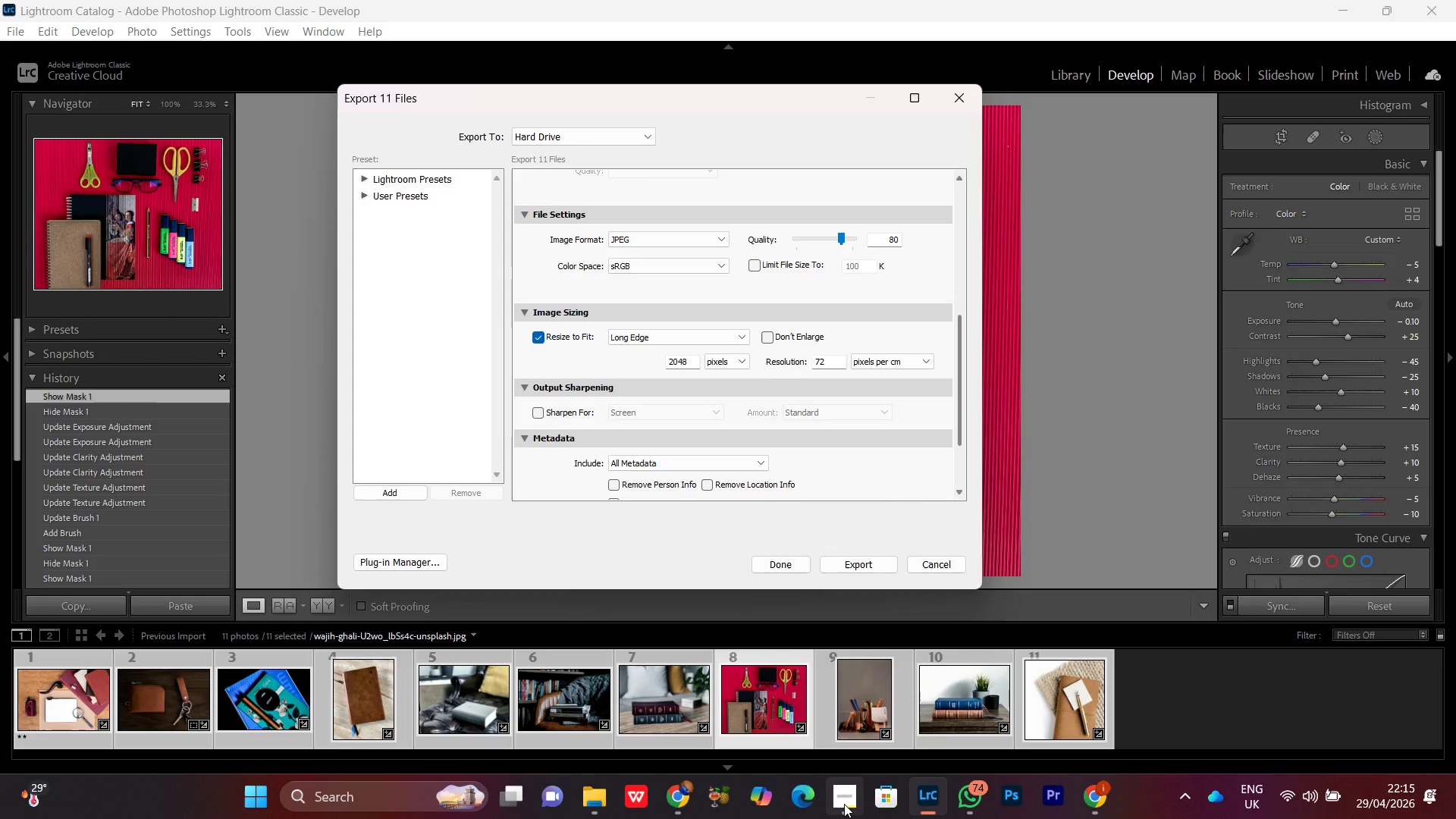 
left_click([844, 804])